 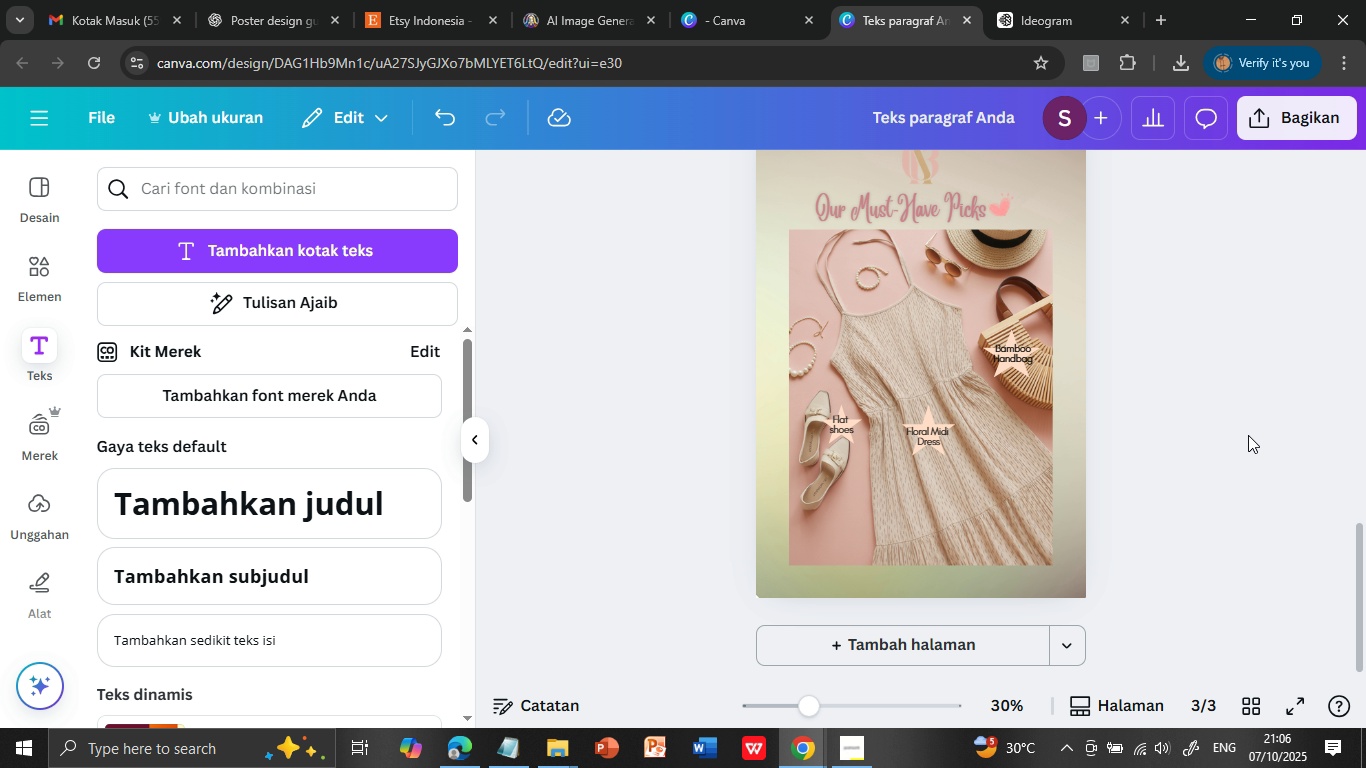 
scroll: coordinate [1248, 435], scroll_direction: up, amount: 1.0
 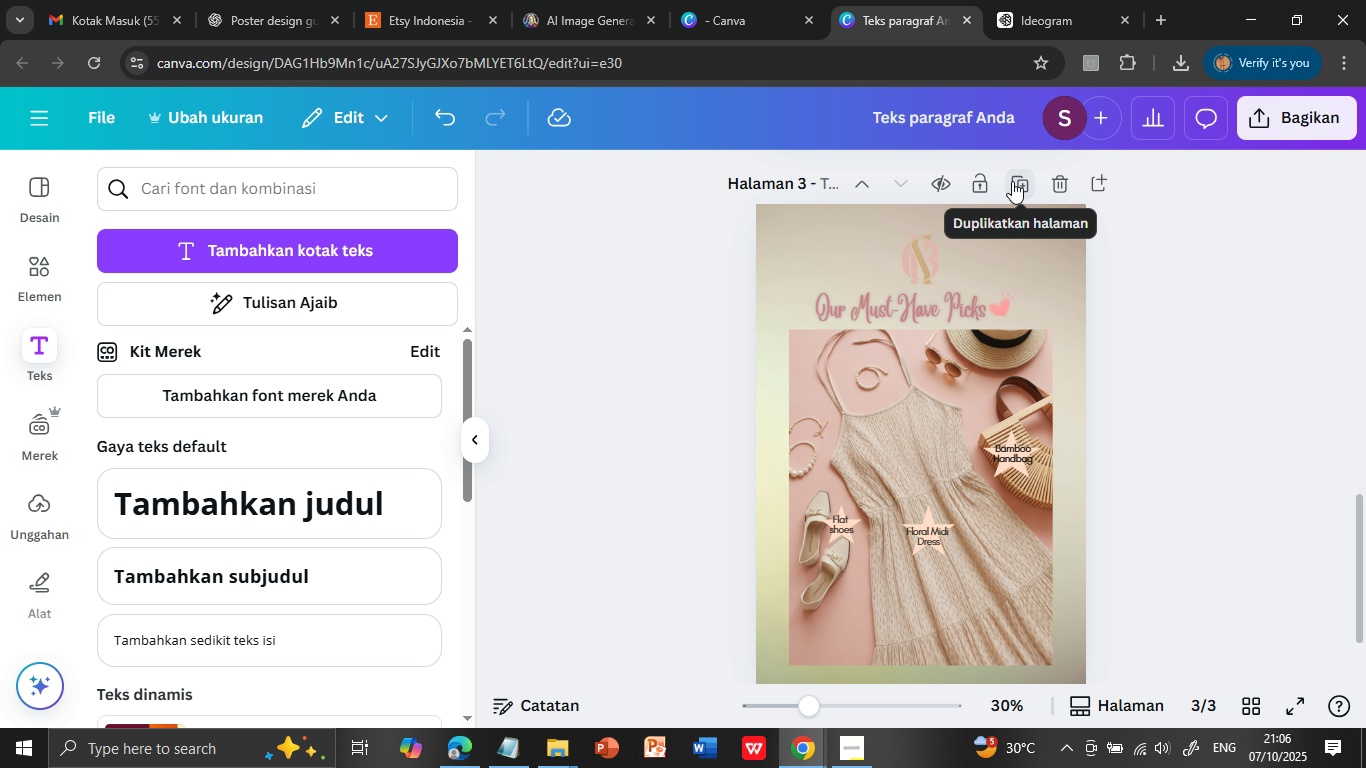 
left_click([1012, 181])
 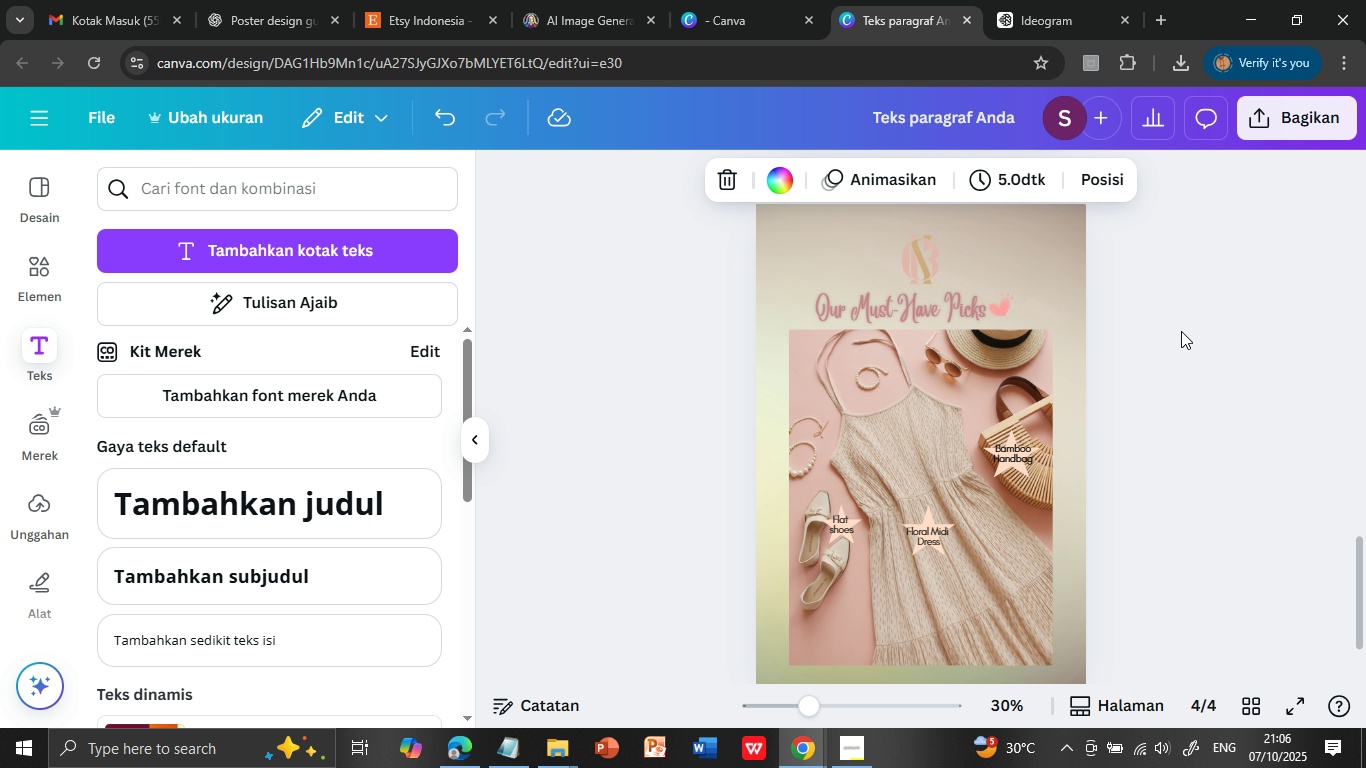 
wait(5.43)
 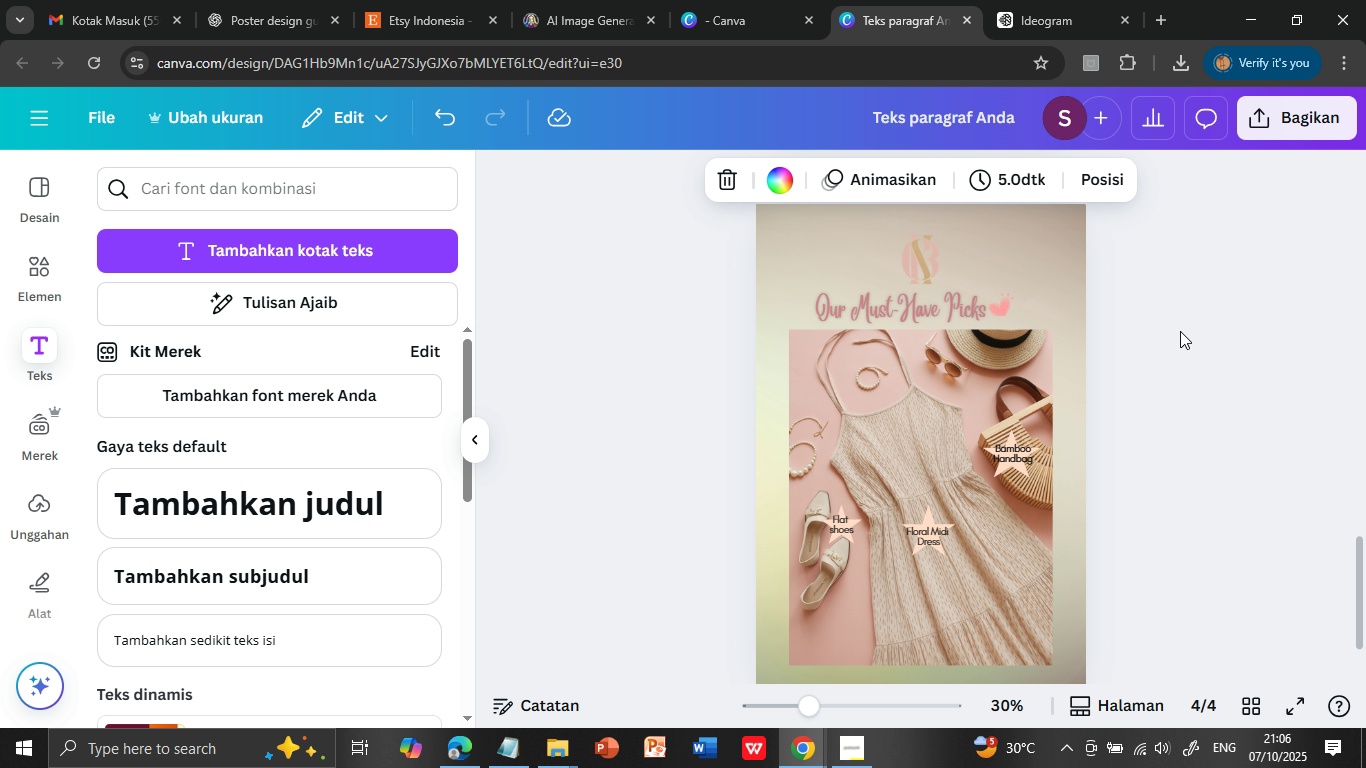 
scroll: coordinate [1182, 331], scroll_direction: up, amount: 4.0
 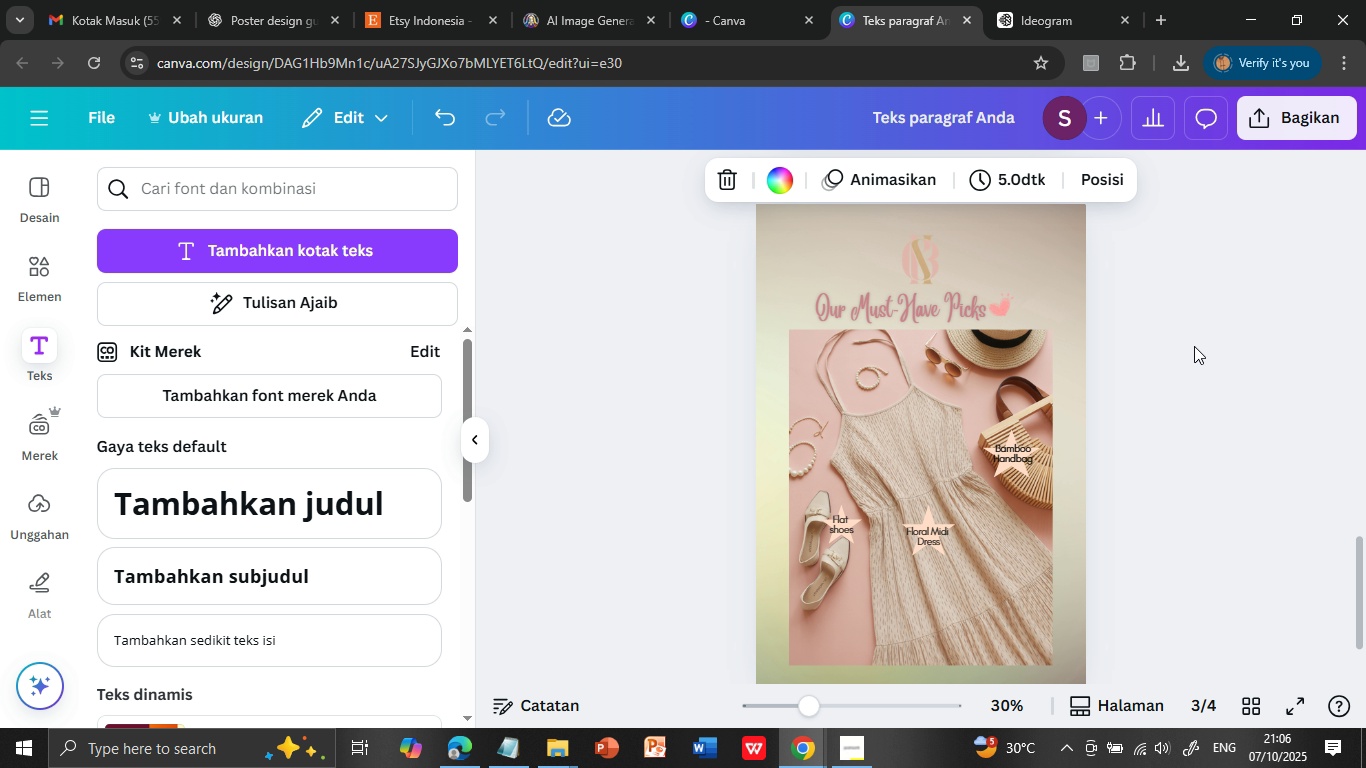 
scroll: coordinate [1195, 347], scroll_direction: down, amount: 5.0
 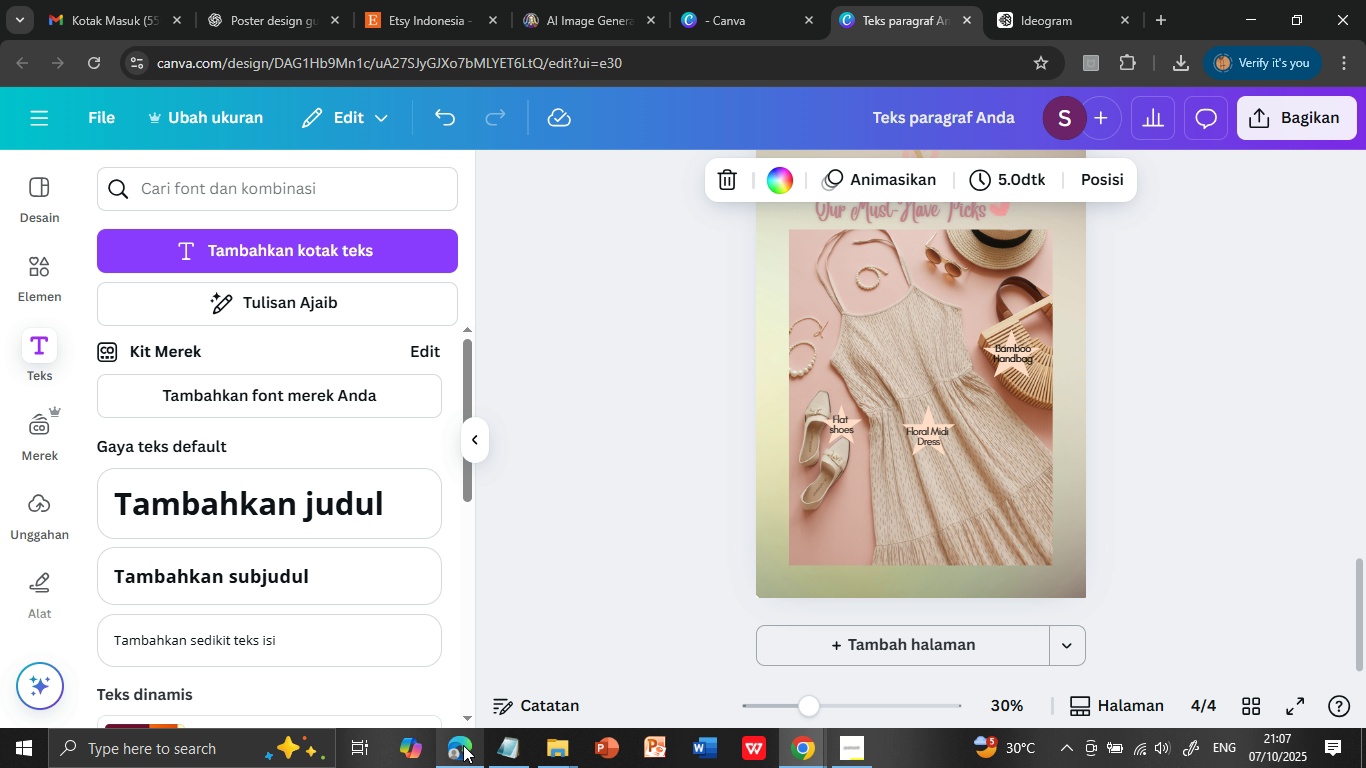 
left_click([502, 745])
 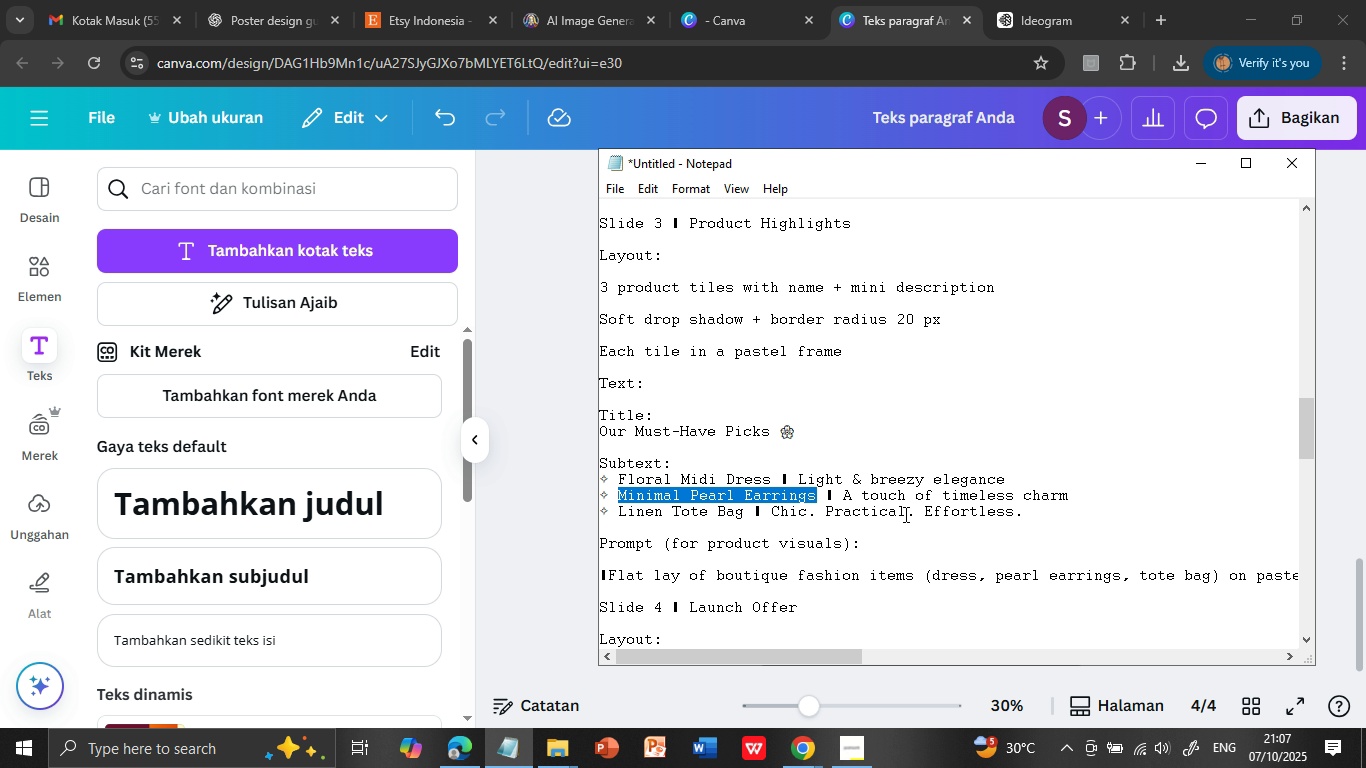 
scroll: coordinate [618, 451], scroll_direction: down, amount: 5.0